 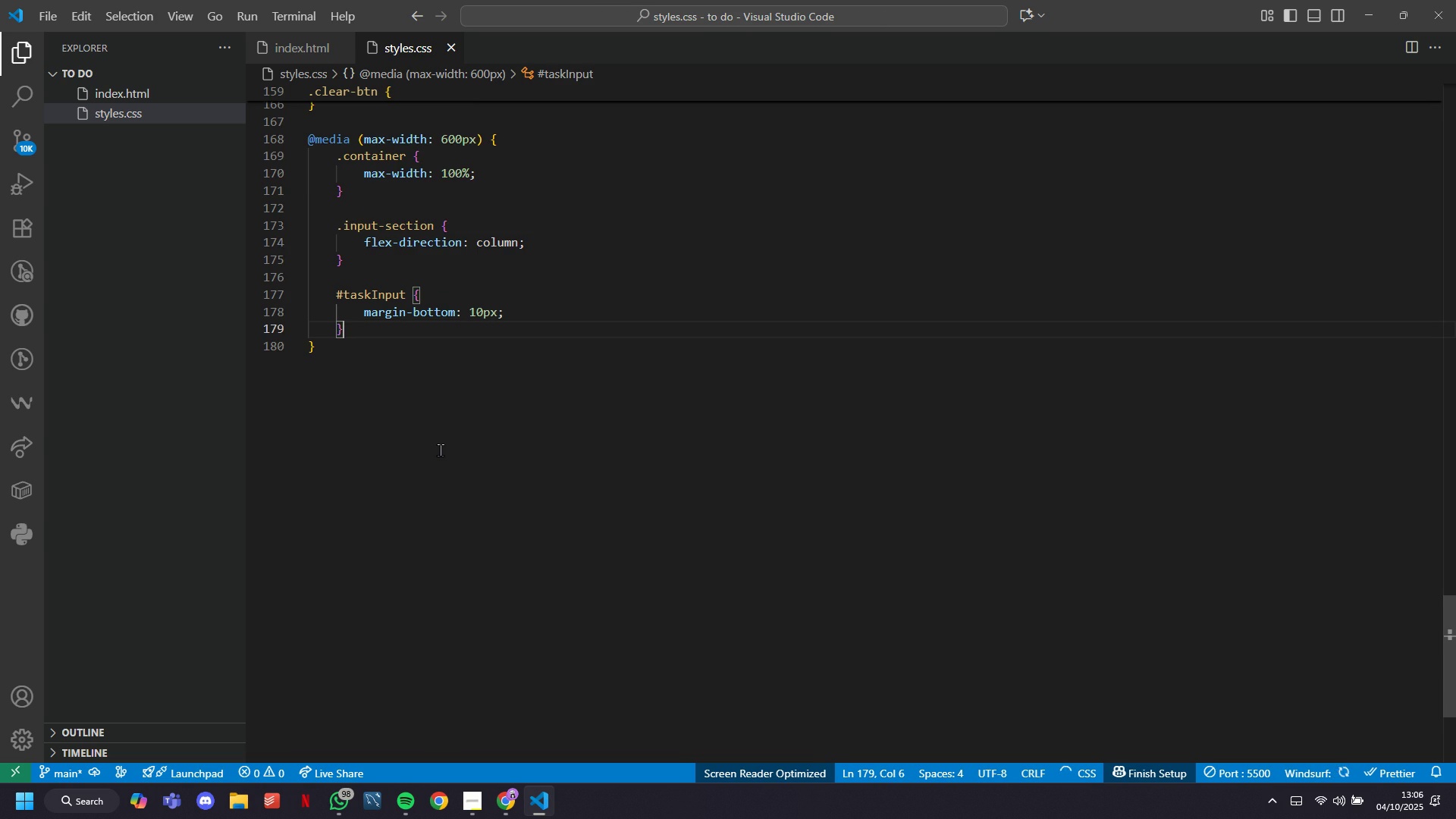 
scroll: coordinate [504, 500], scroll_direction: up, amount: 9.0
 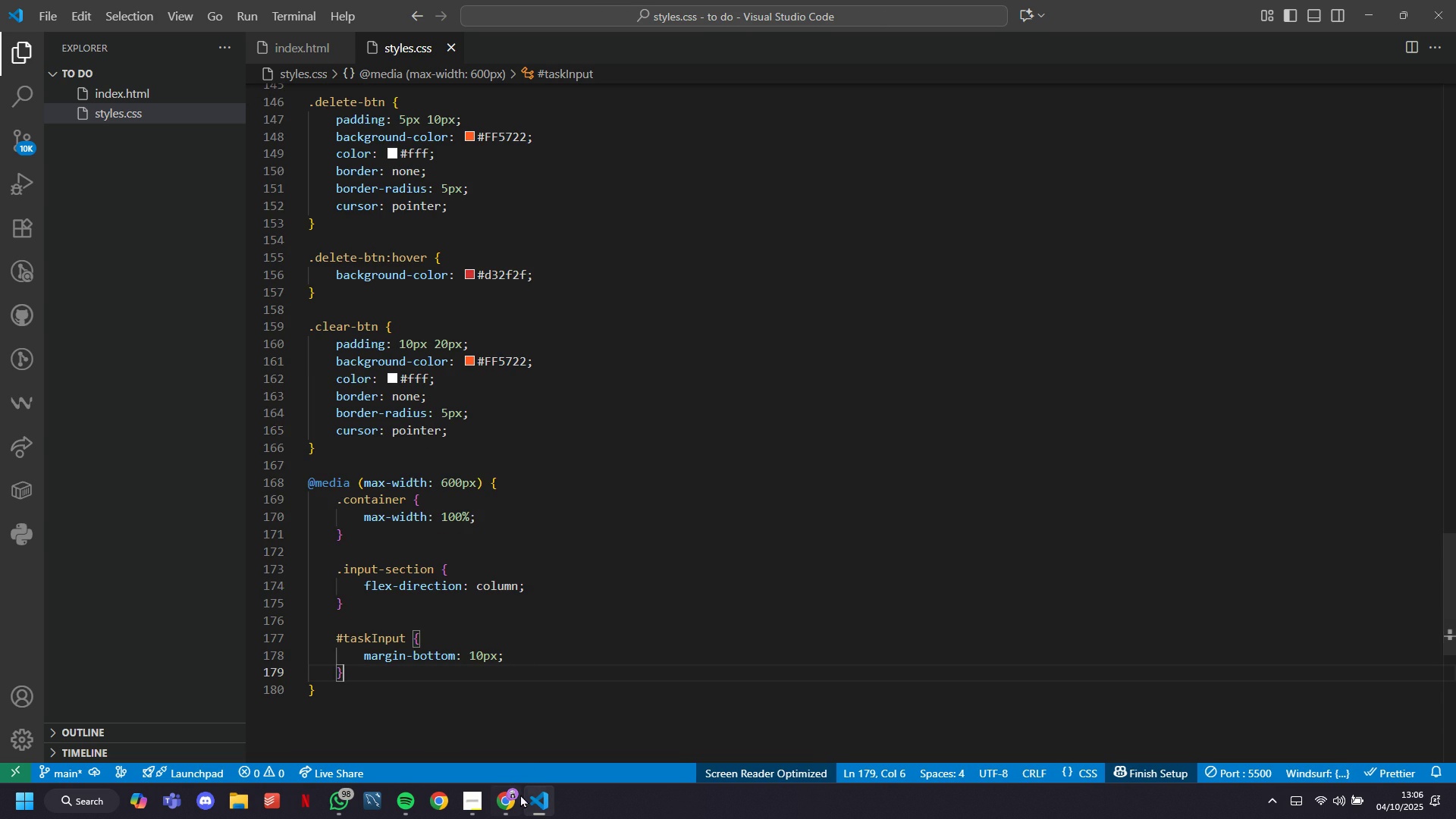 
left_click([520, 794])
 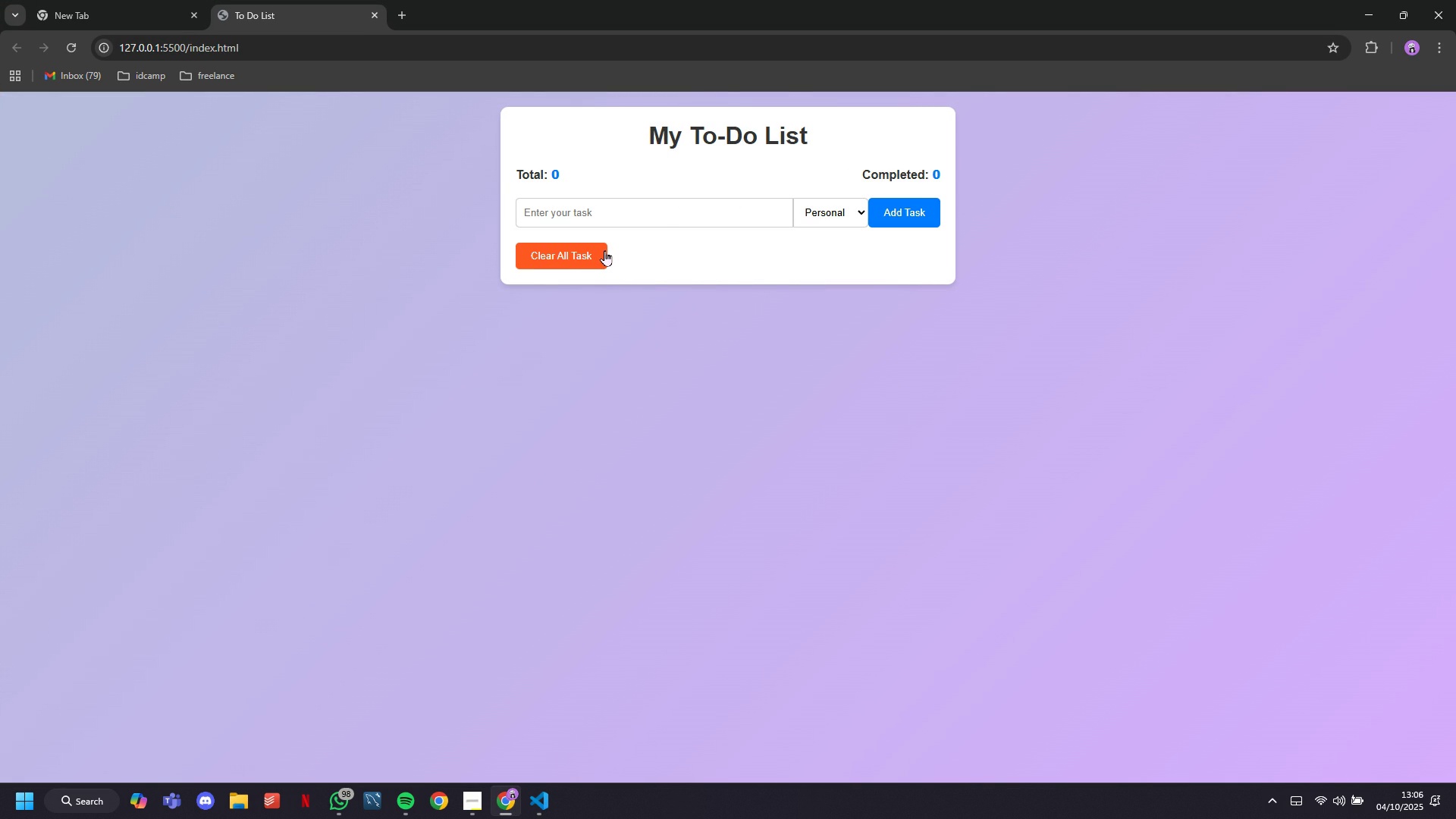 
left_click([611, 212])
 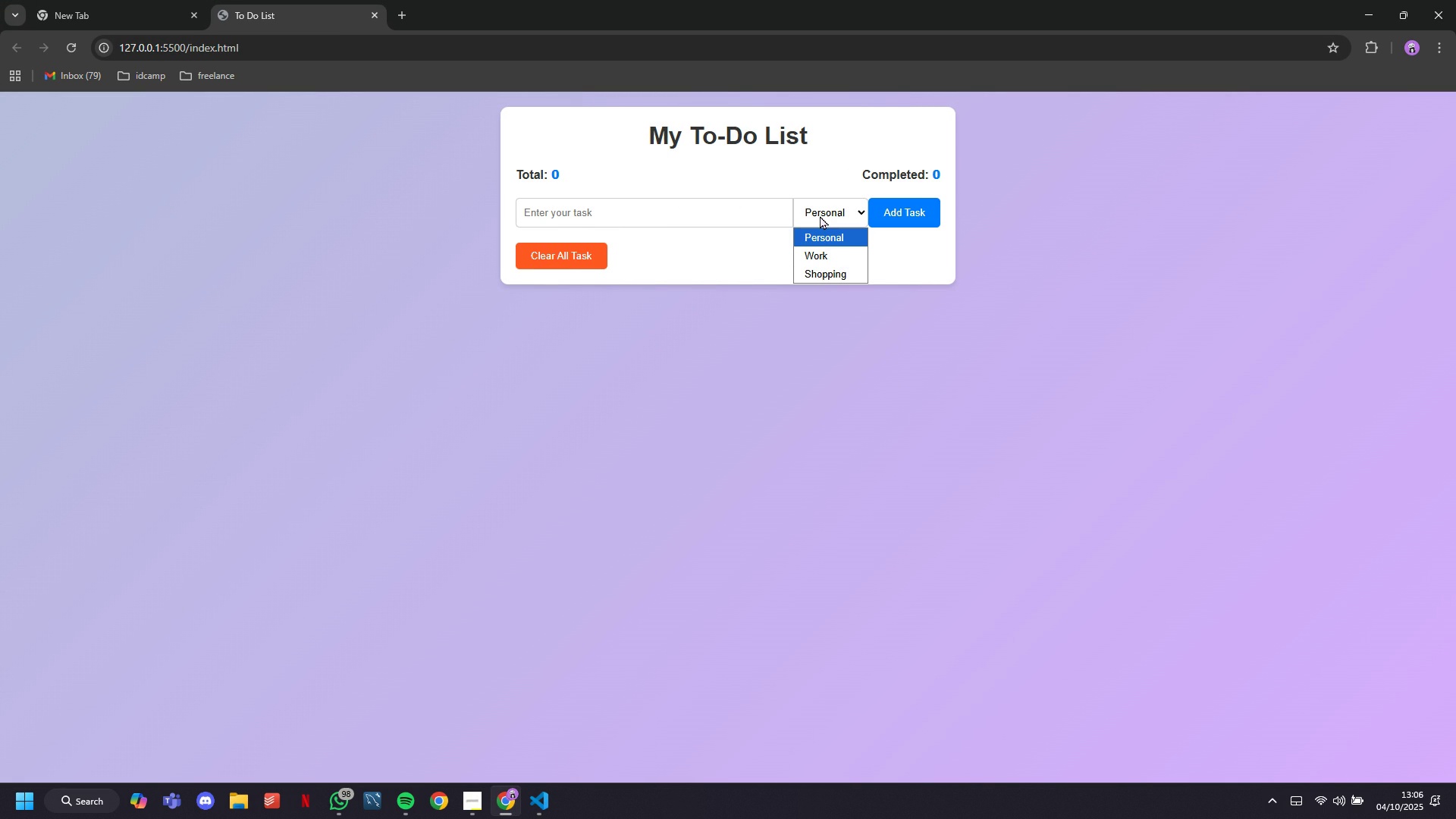 
left_click([811, 220])
 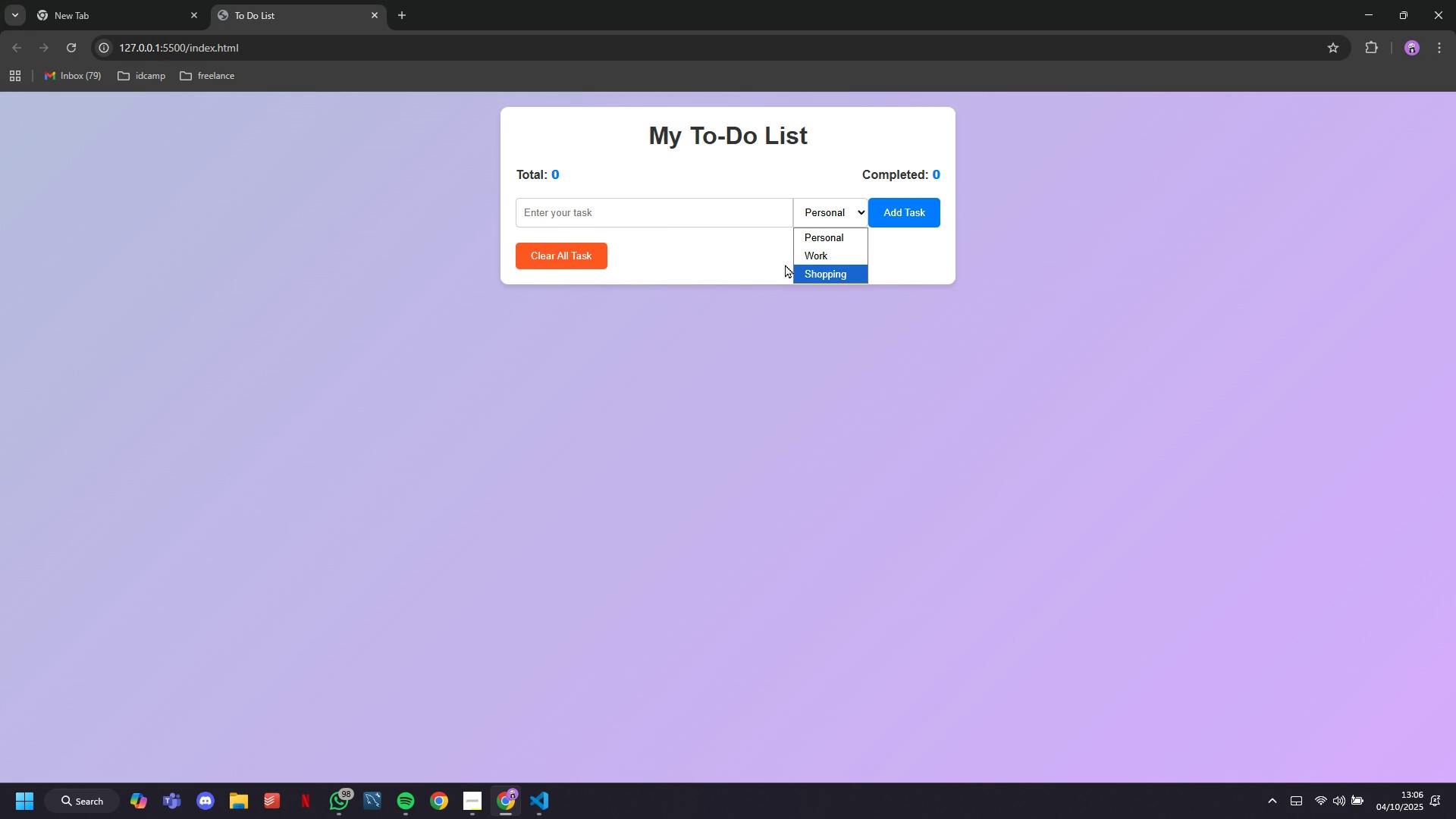 
left_click([770, 252])
 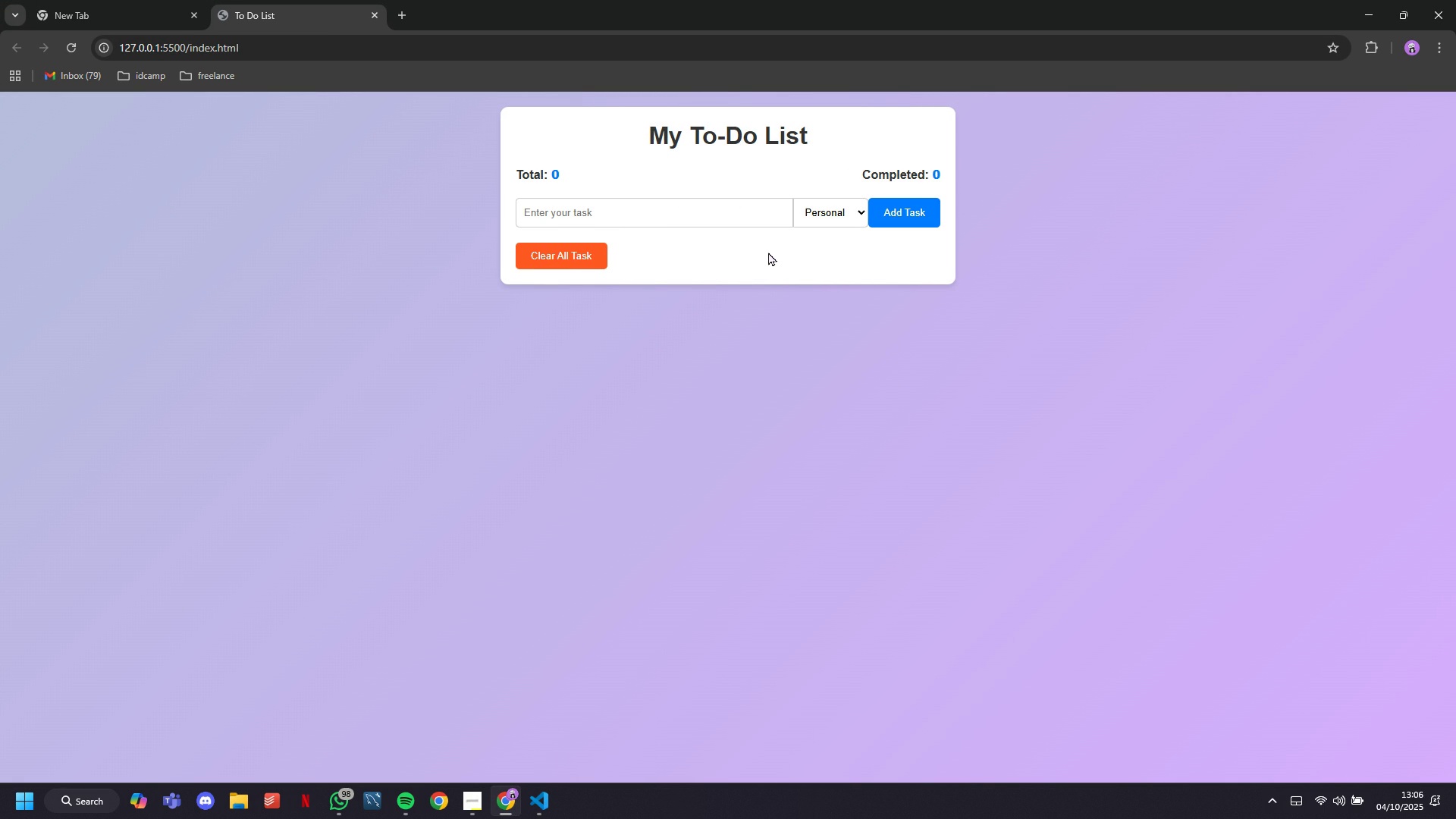 
scroll: coordinate [768, 252], scroll_direction: up, amount: 3.0
 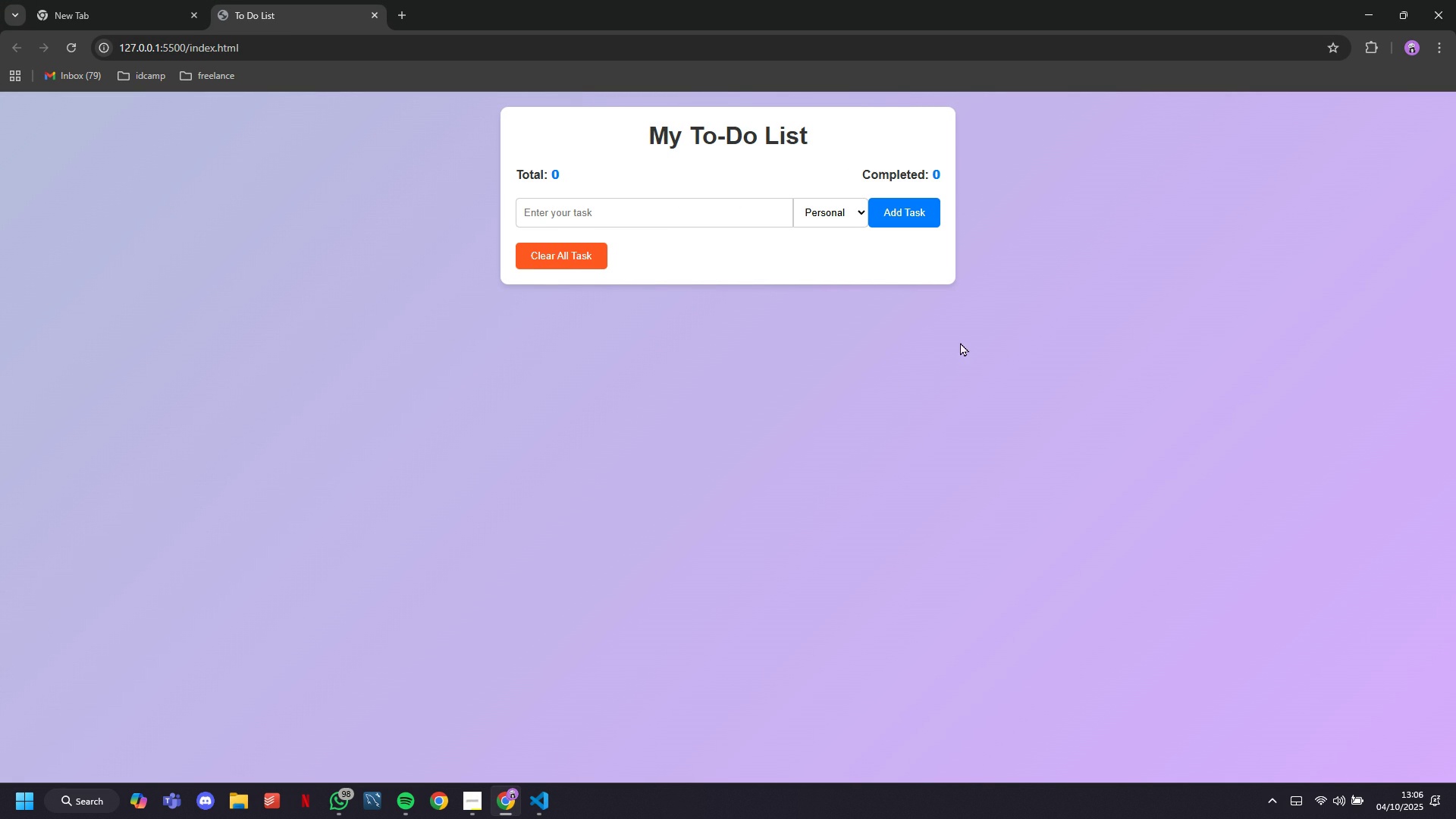 
wait(8.69)
 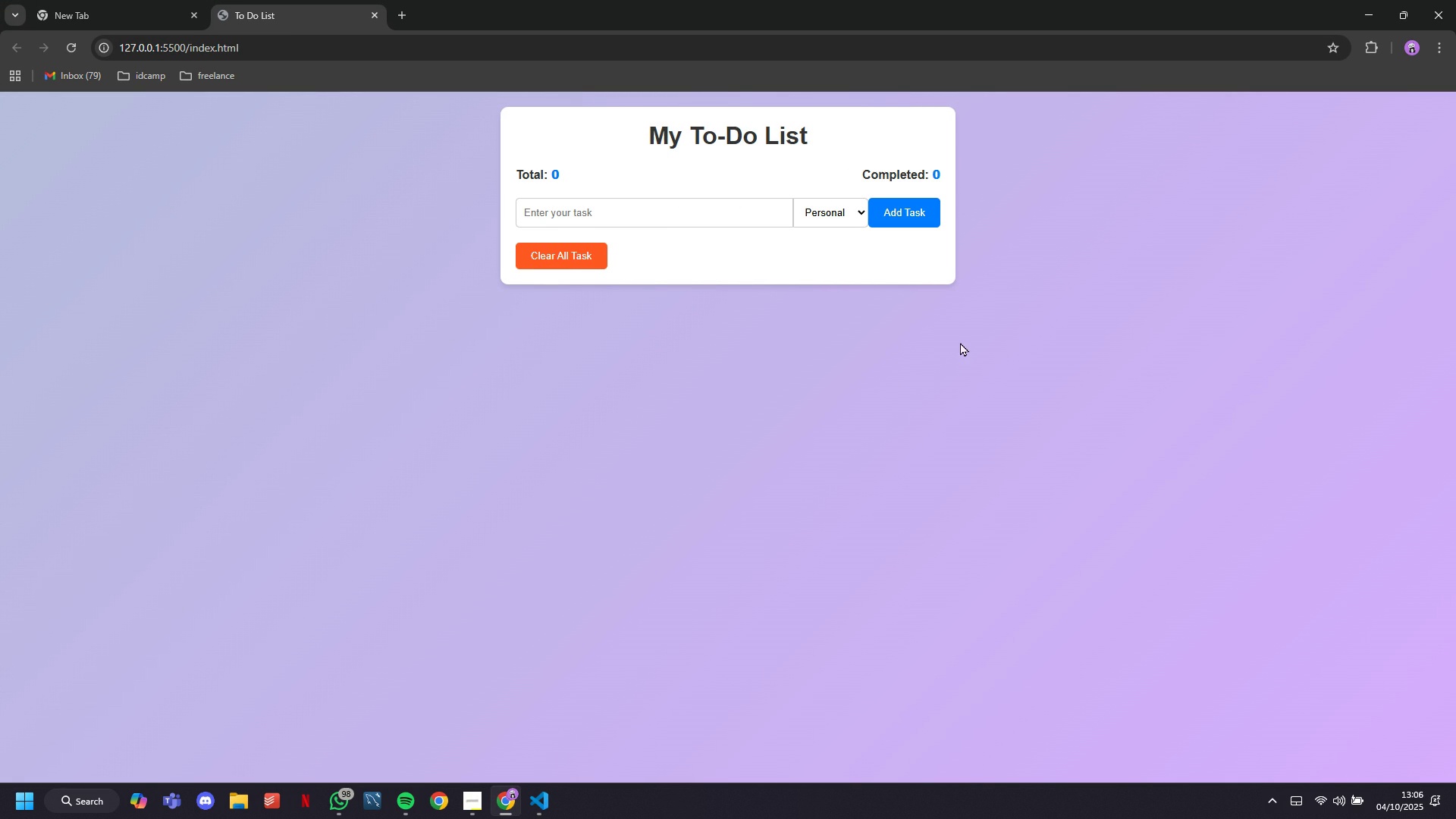 
left_click([472, 800])